 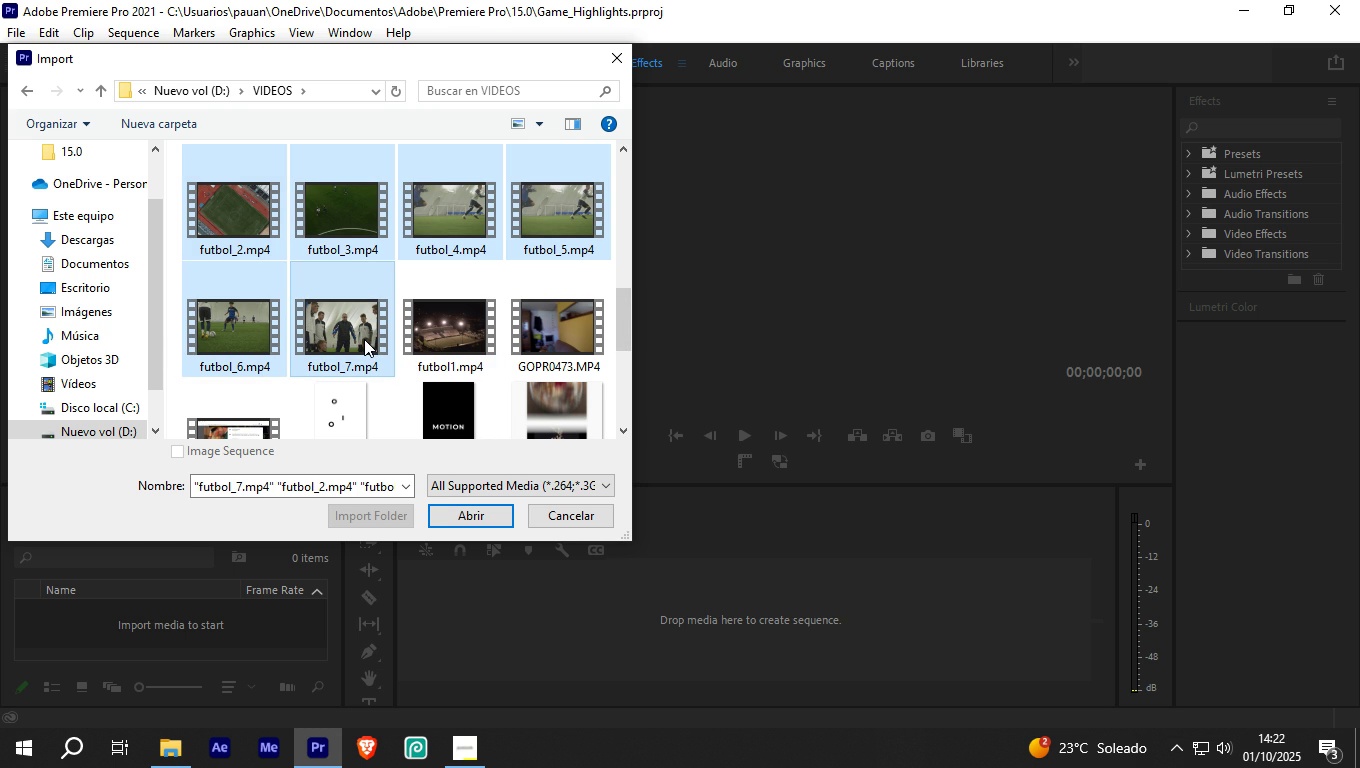 
left_click([482, 514])
 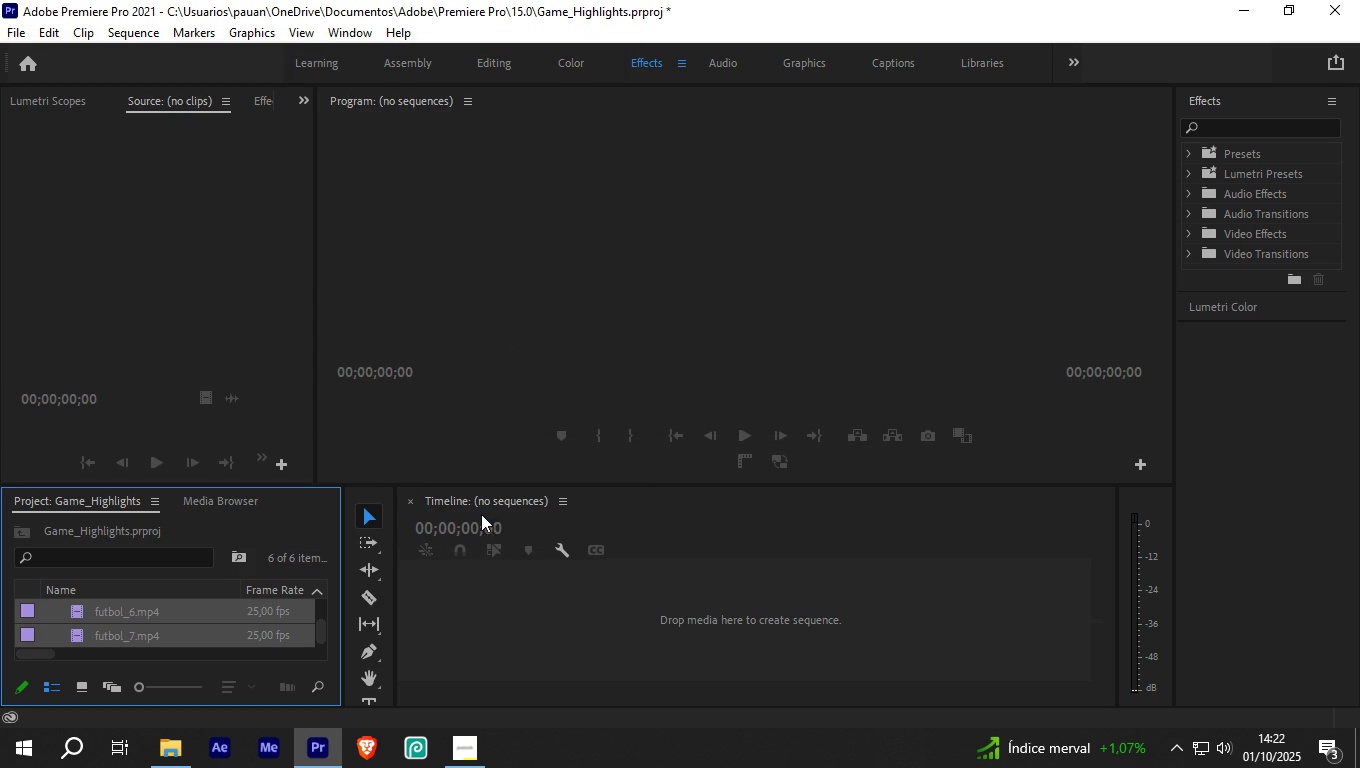 
wait(6.21)
 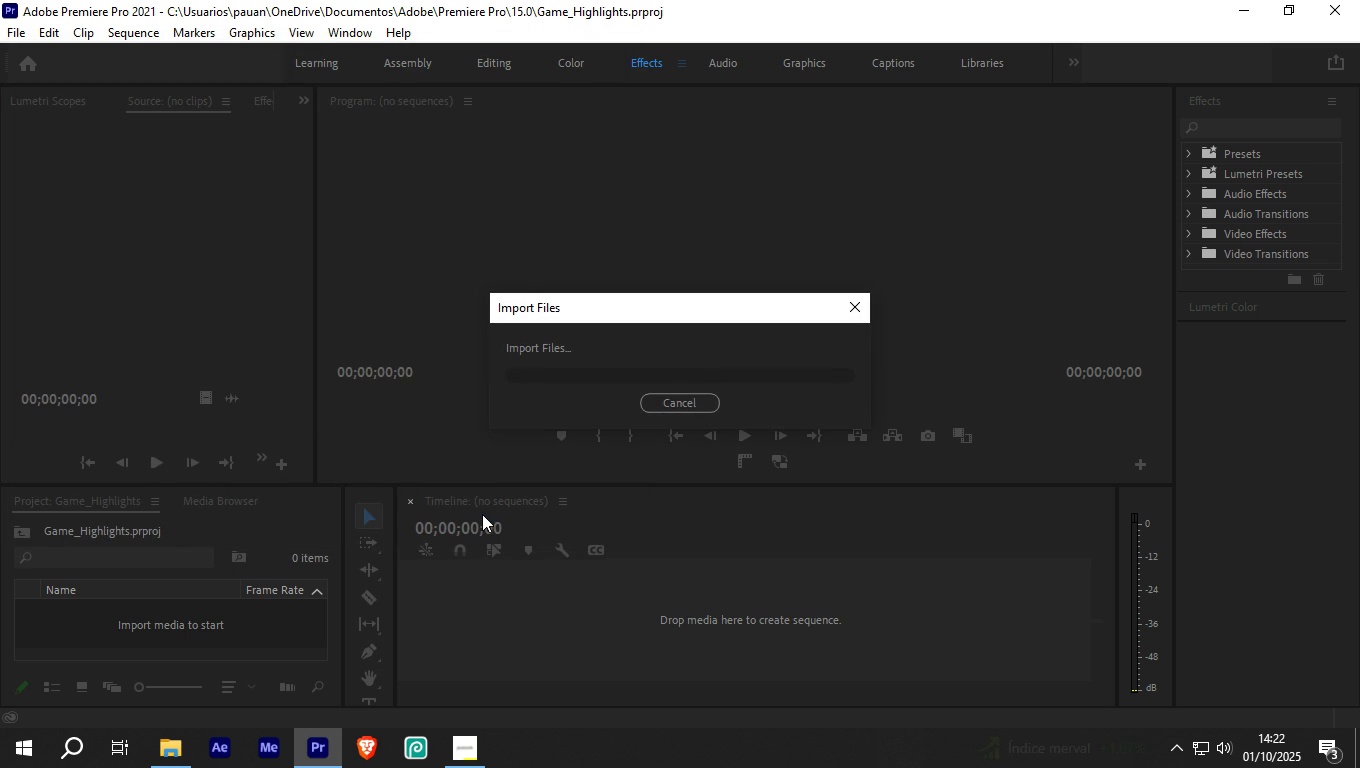 
left_click([7, 36])
 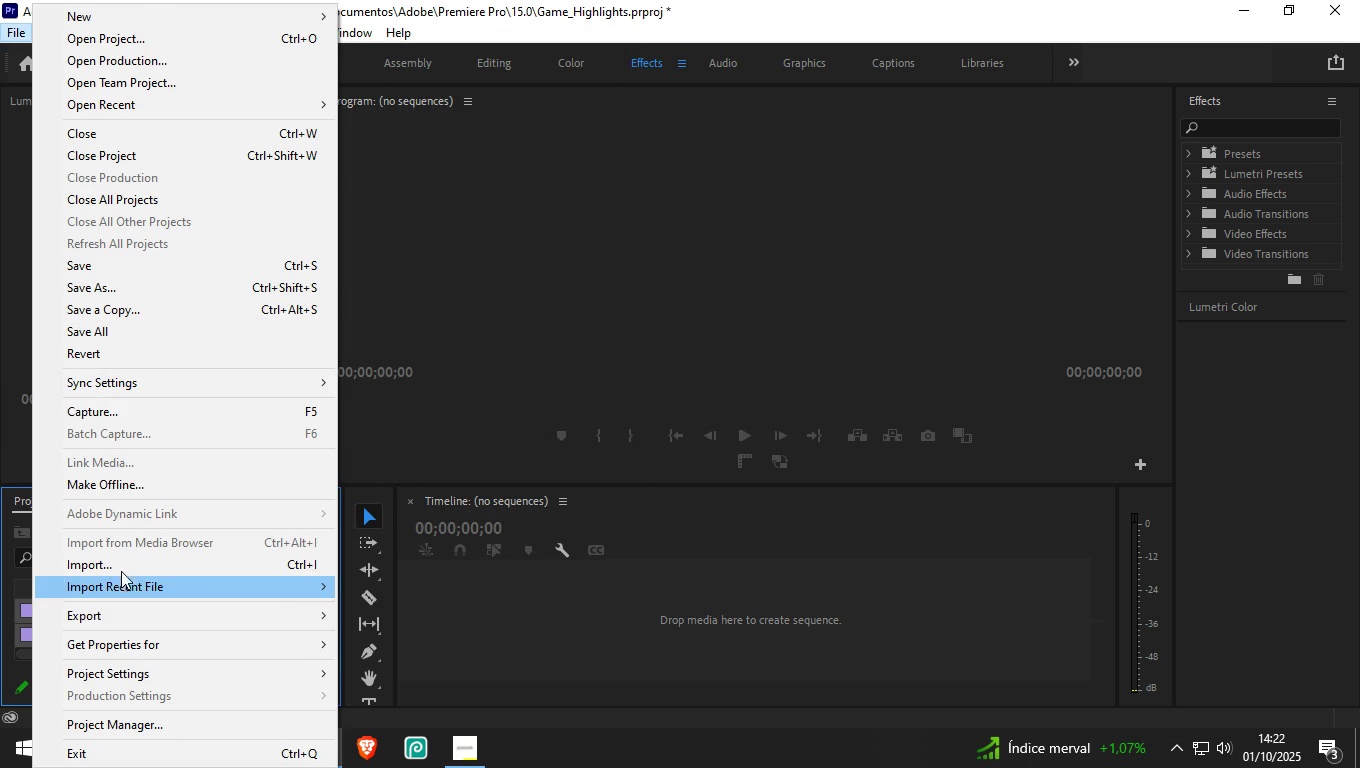 
left_click([121, 565])
 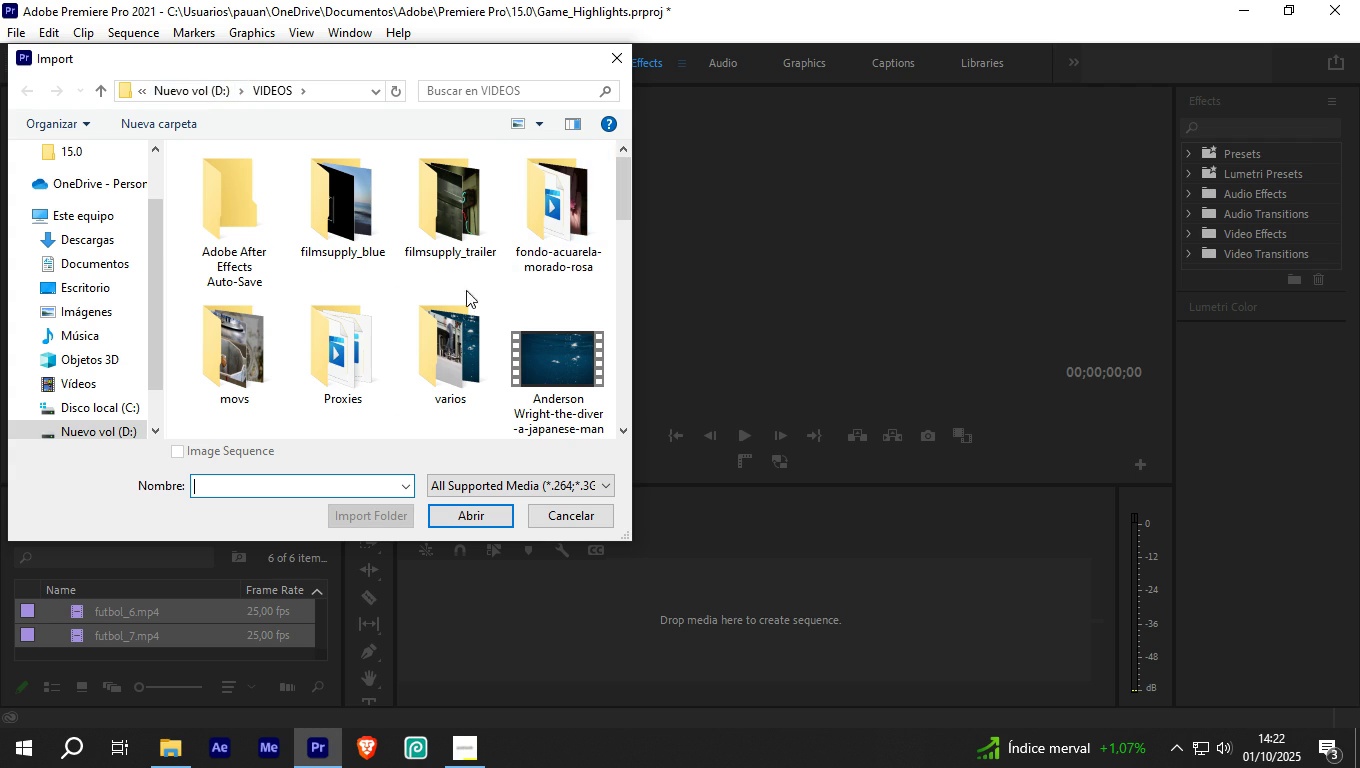 
double_click([462, 361])
 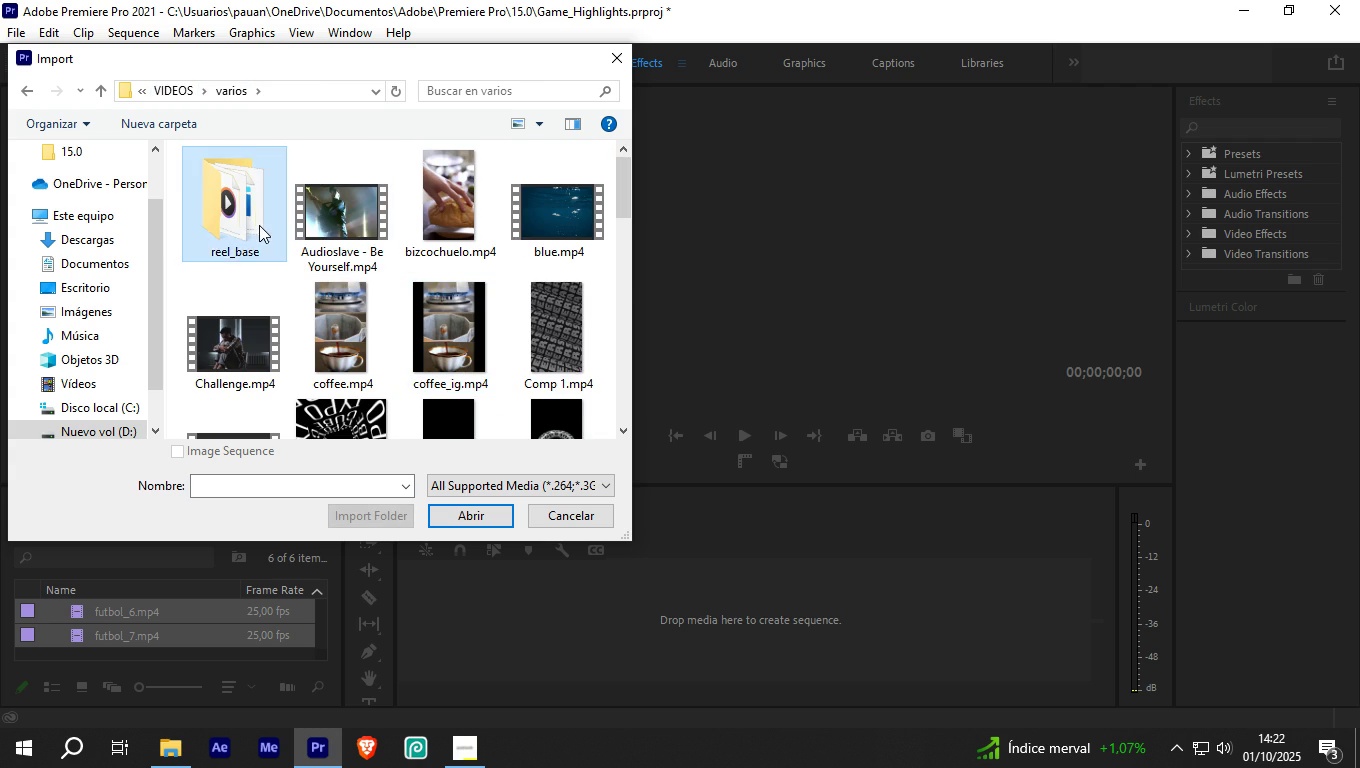 
double_click([259, 225])
 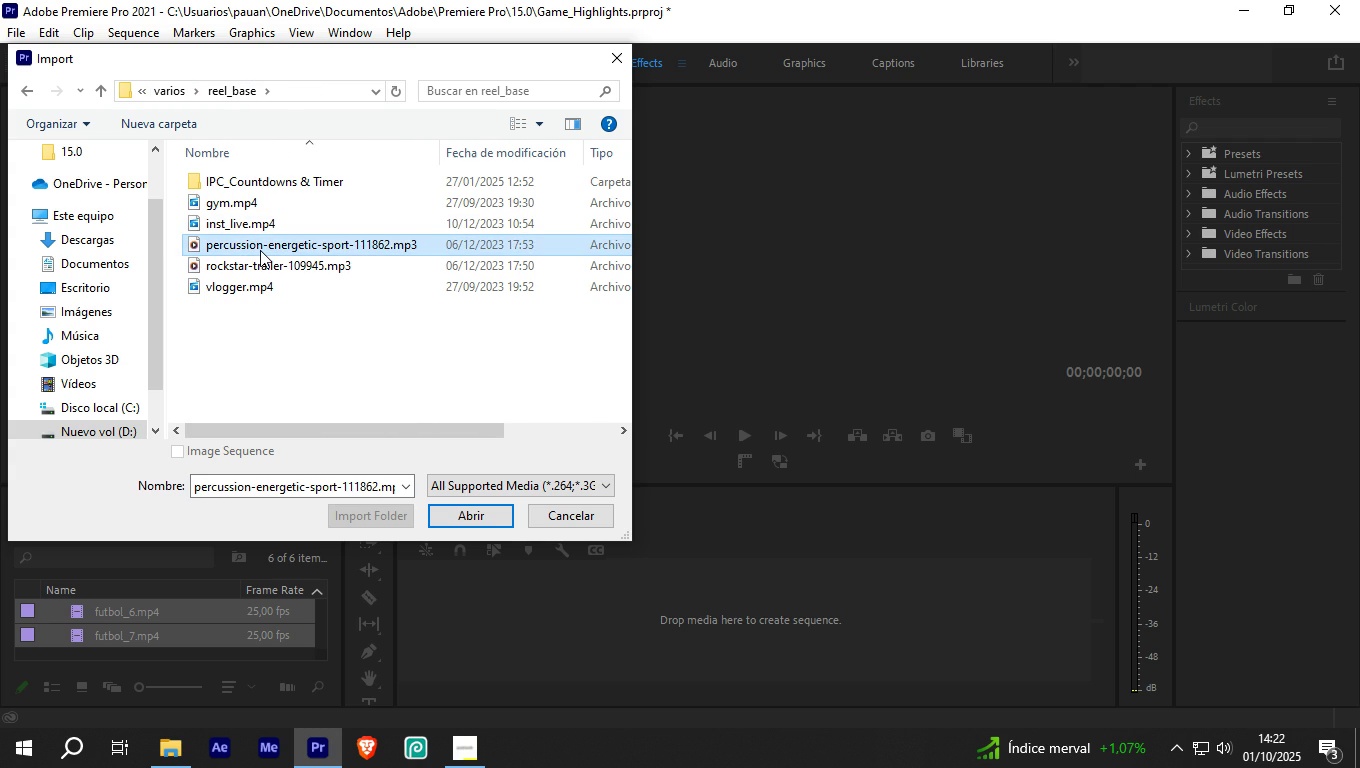 
left_click([260, 250])
 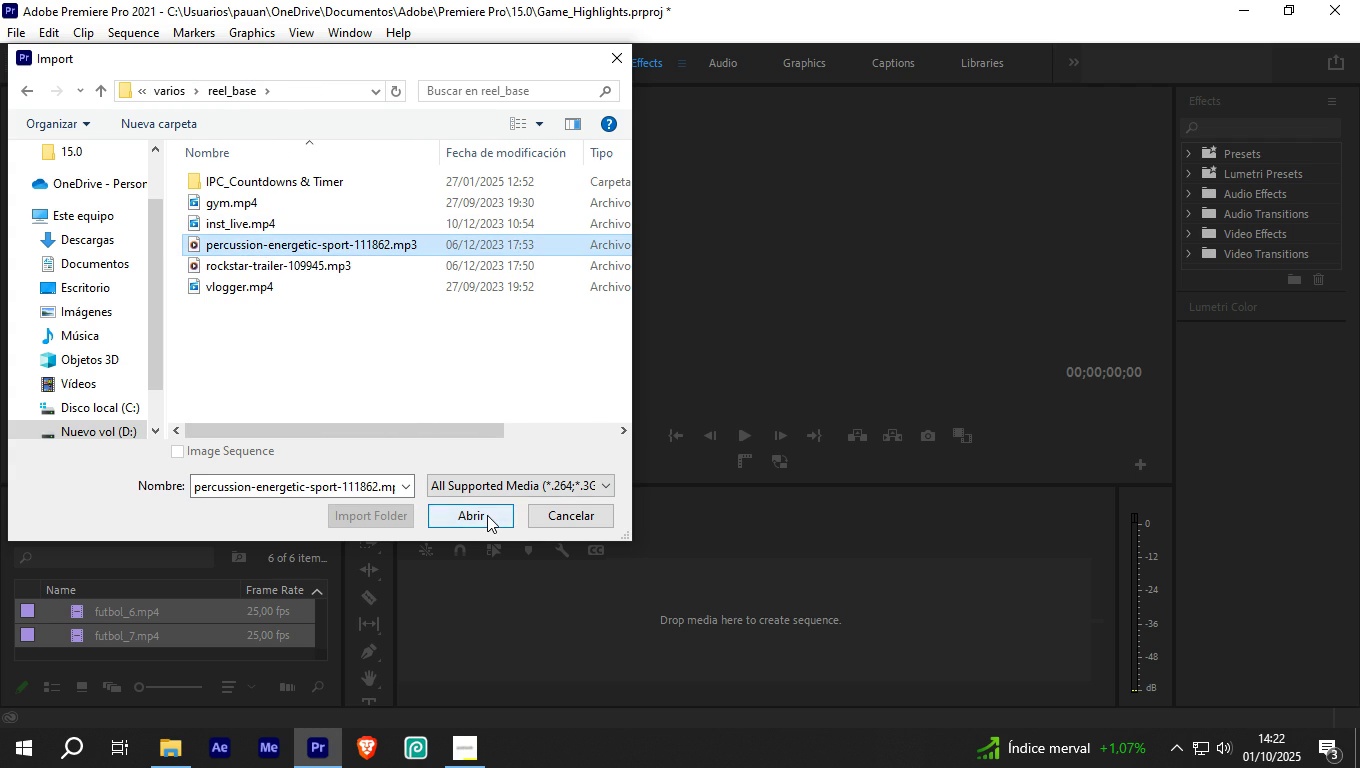 
left_click([487, 515])
 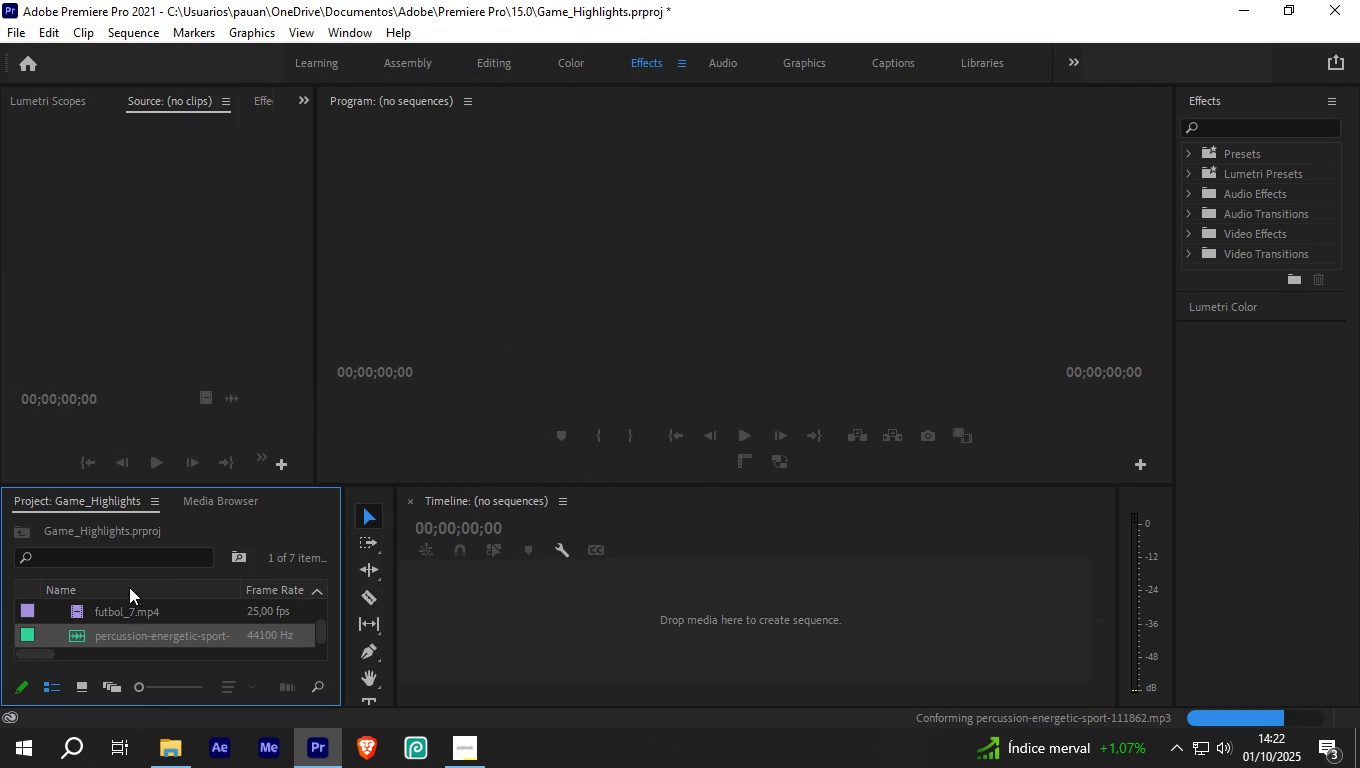 
scroll: coordinate [142, 619], scroll_direction: up, amount: 12.0
 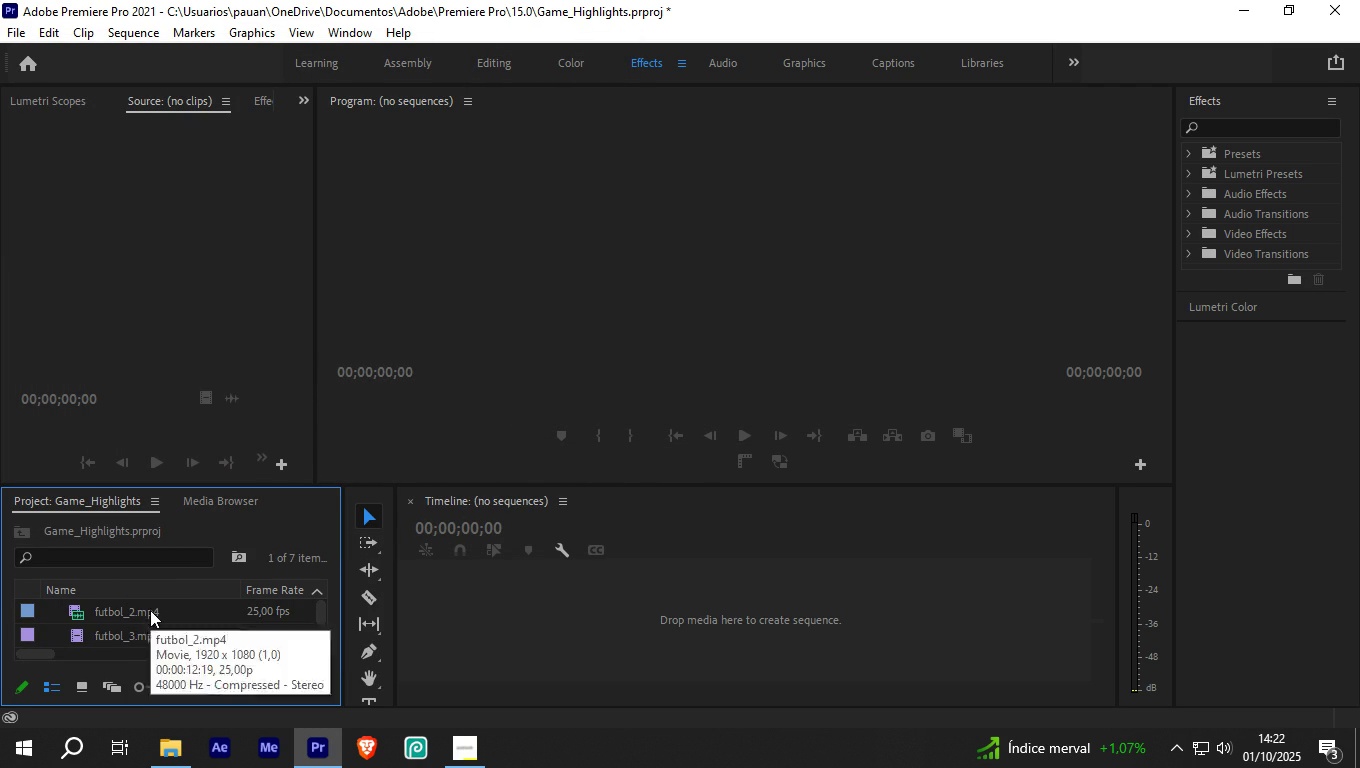 
left_click([150, 610])